 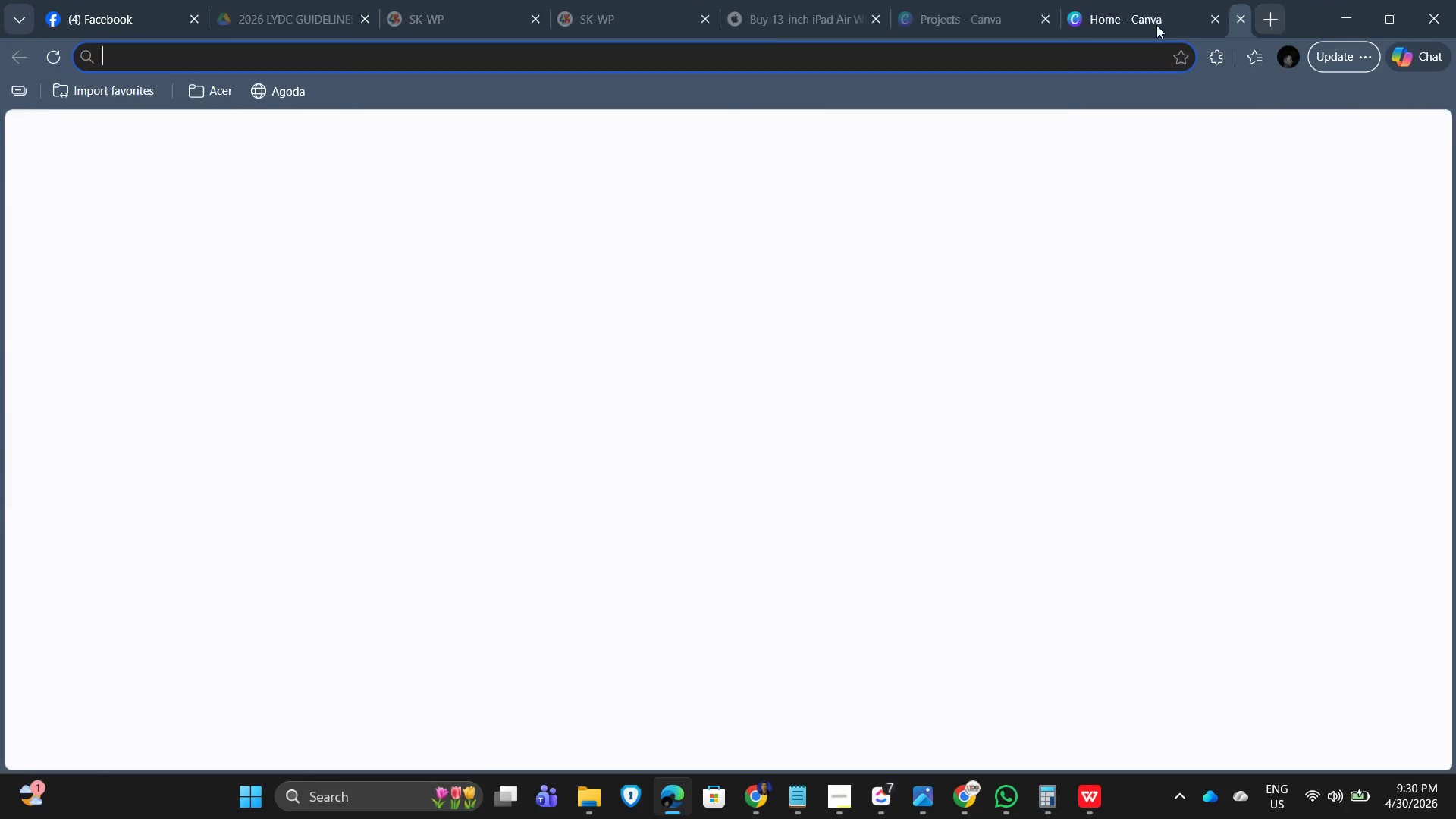 
left_click([631, 56])
 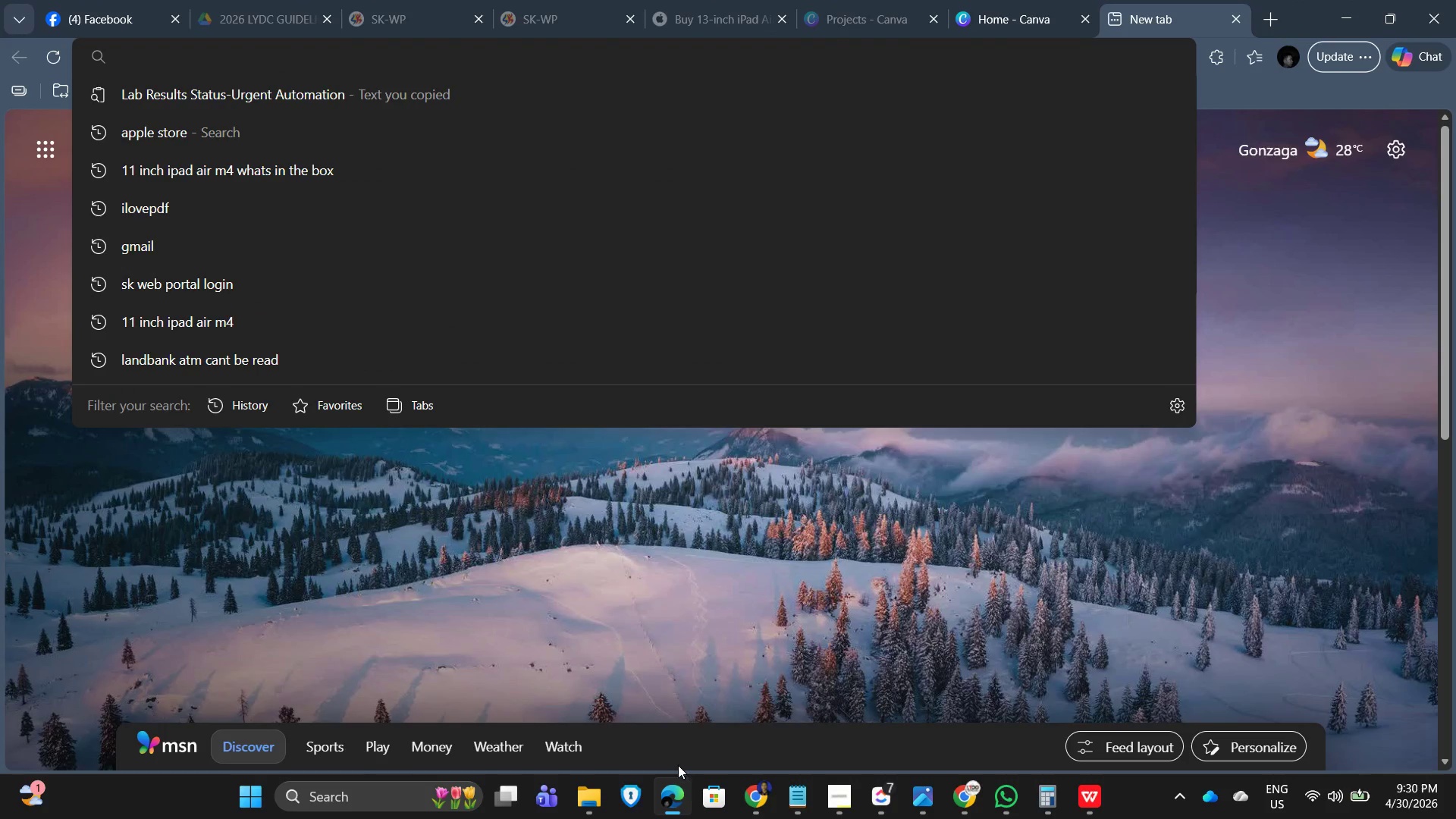 
left_click([808, 791])
 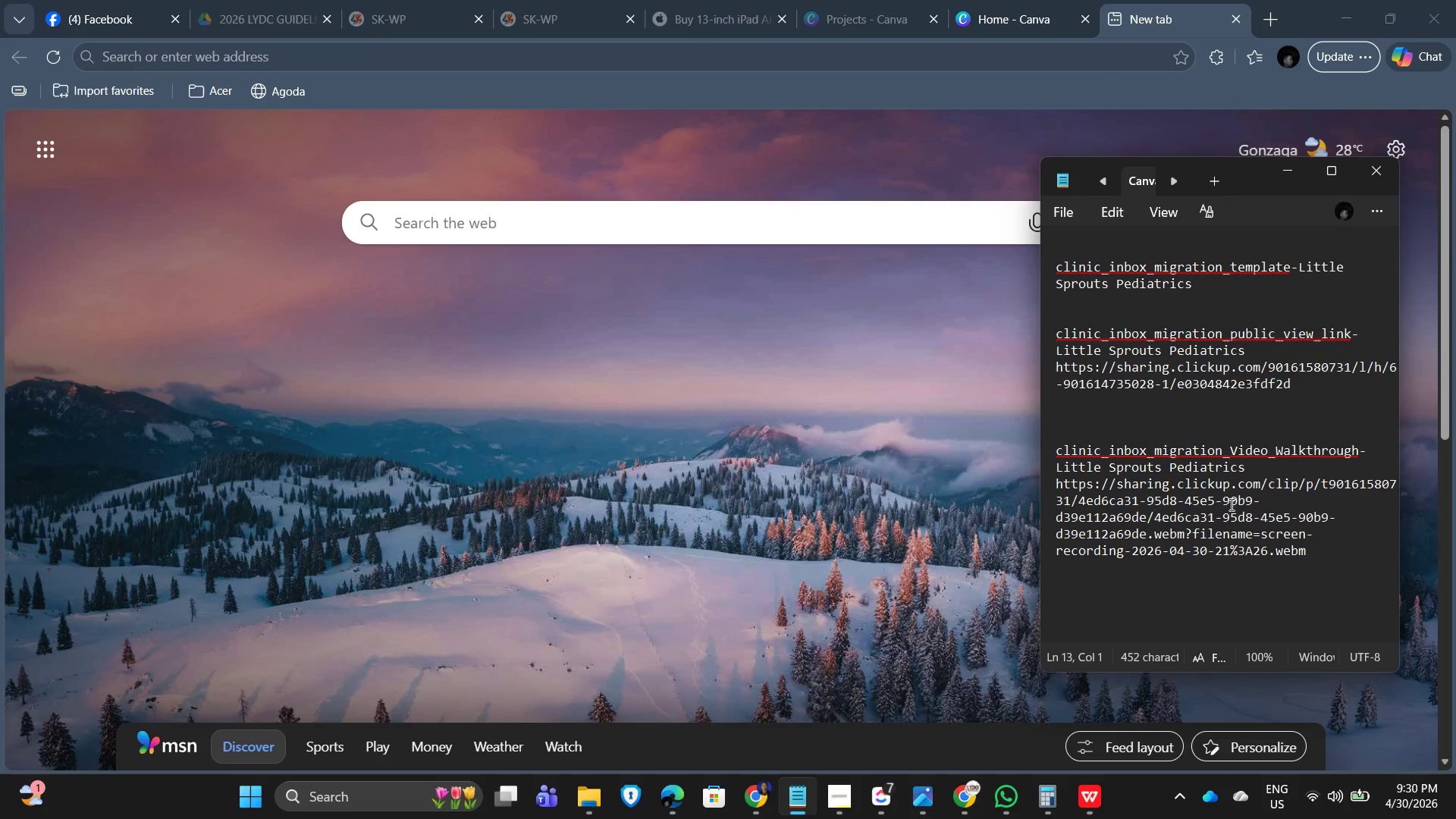 
left_click([1317, 577])
 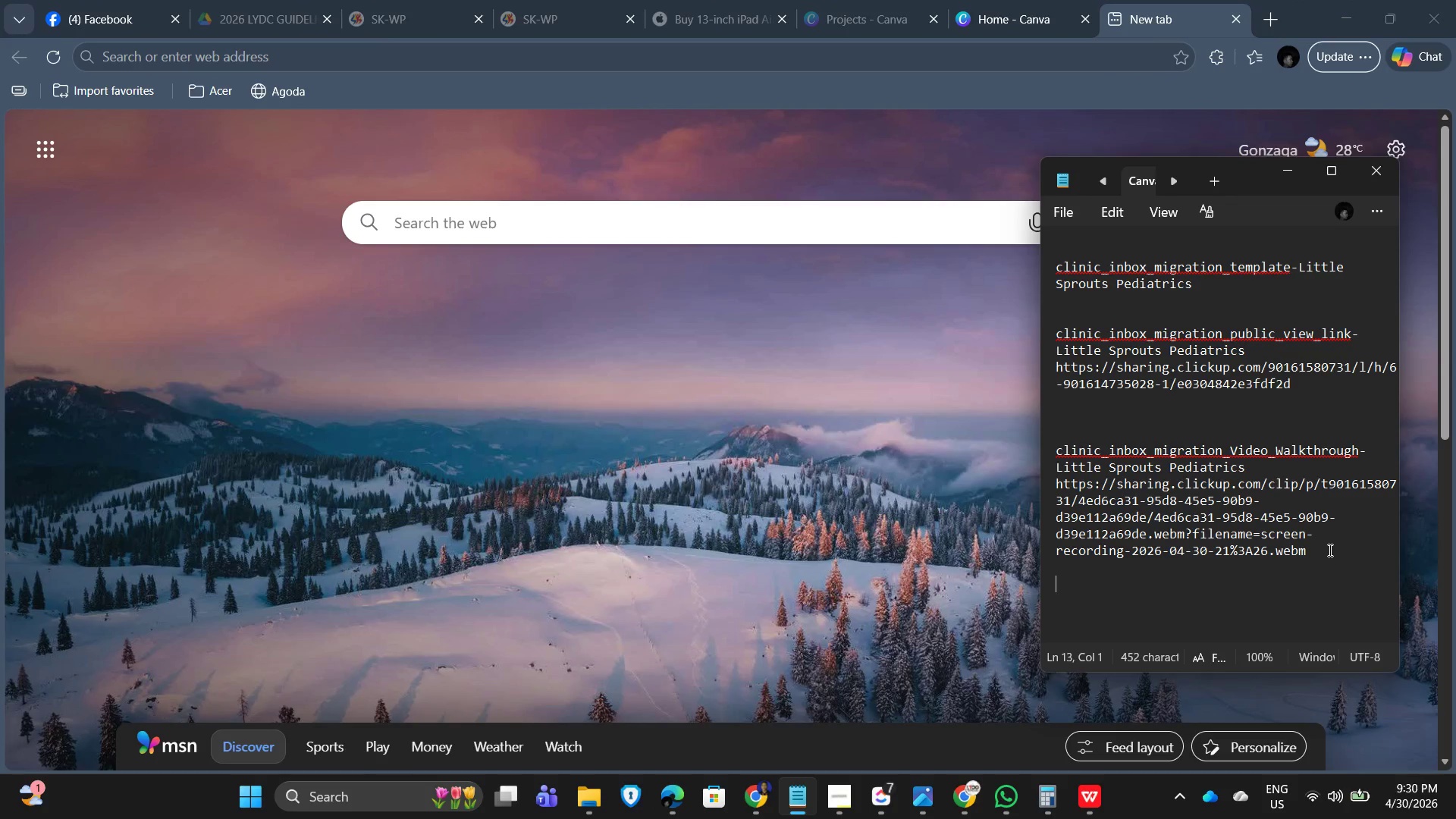 
left_click_drag(start_coordinate=[1329, 549], to_coordinate=[1046, 482])
 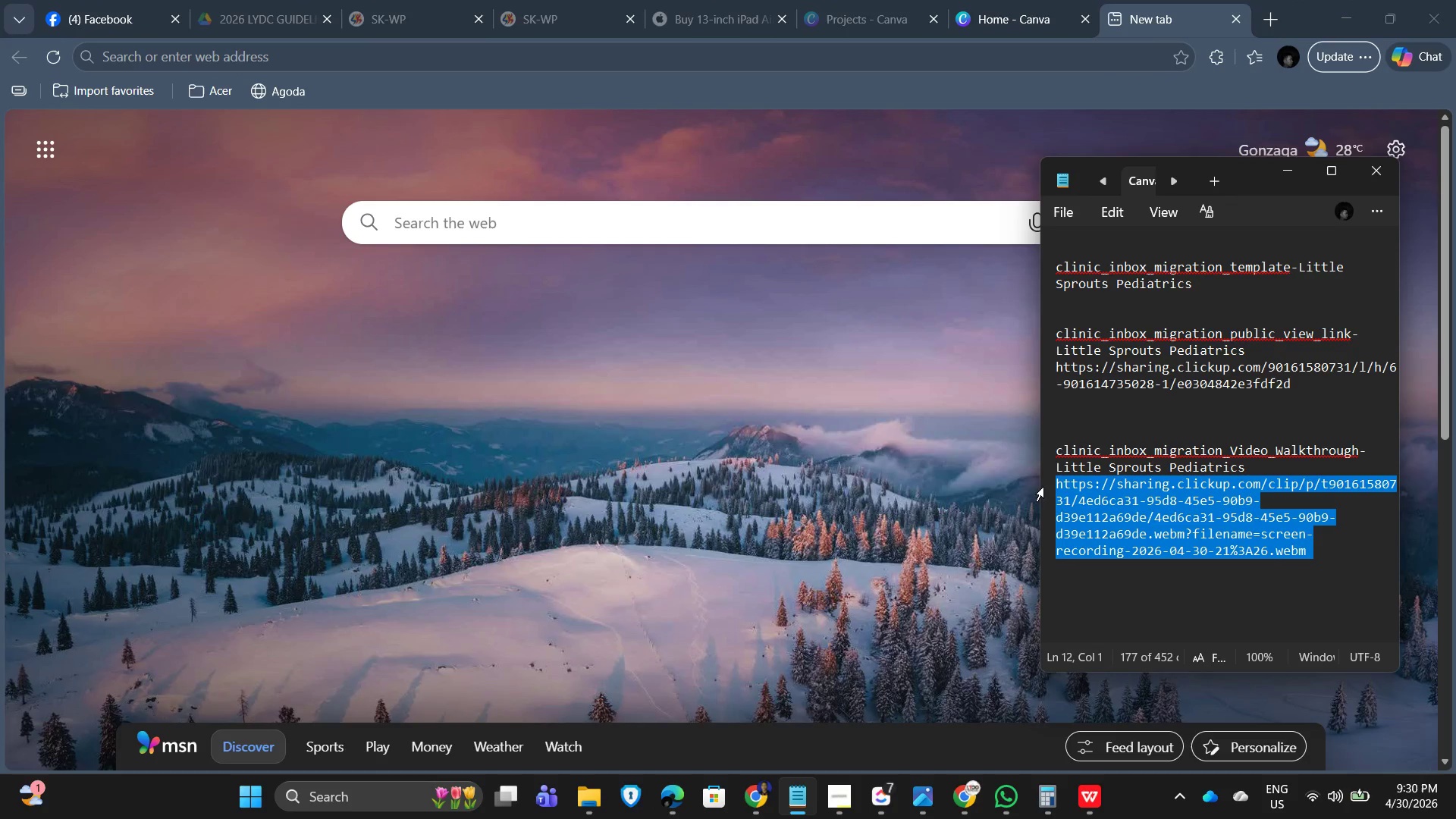 
key(Control+C)
 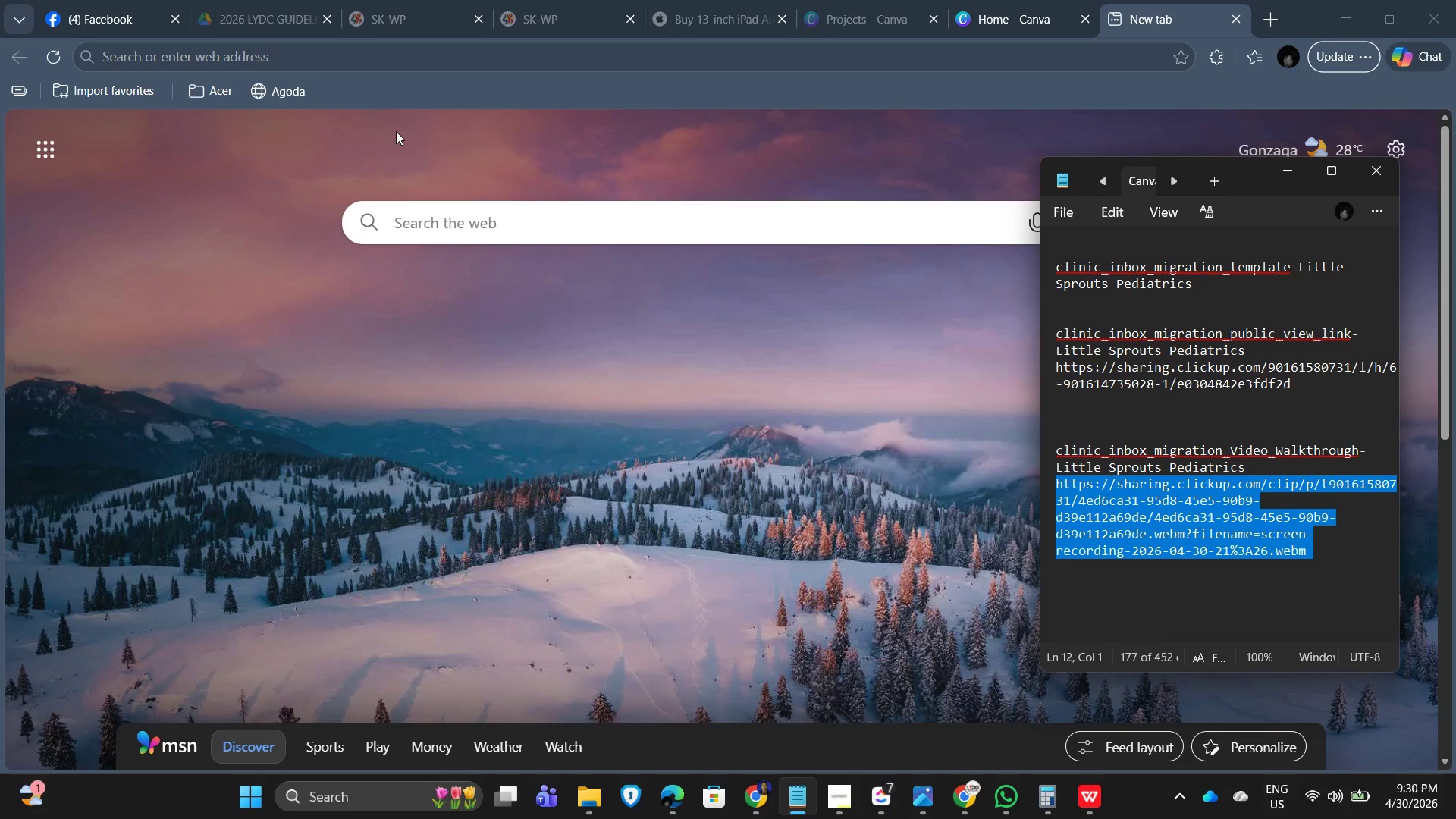 
left_click([279, 56])
 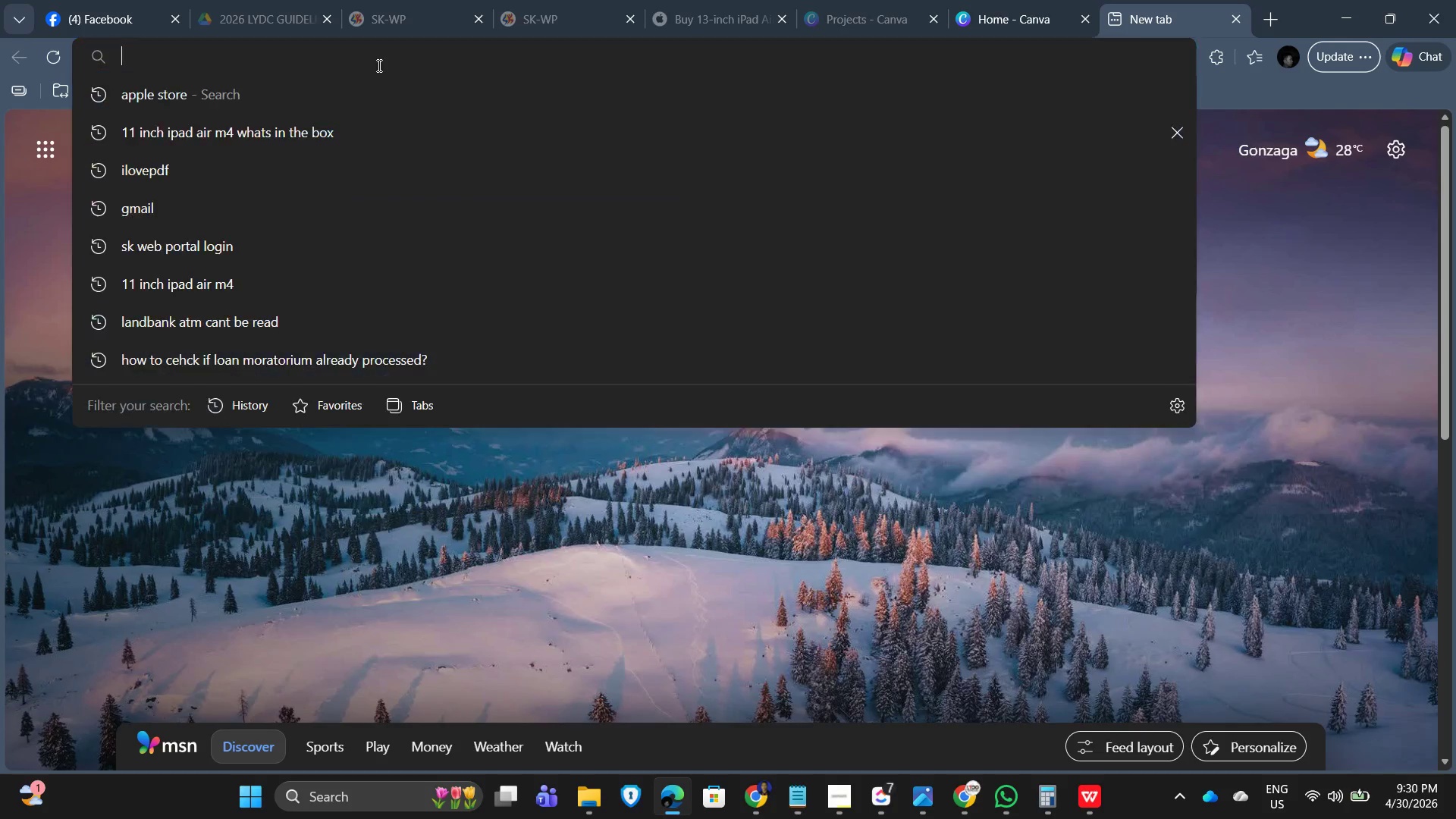 
key(Control+V)
 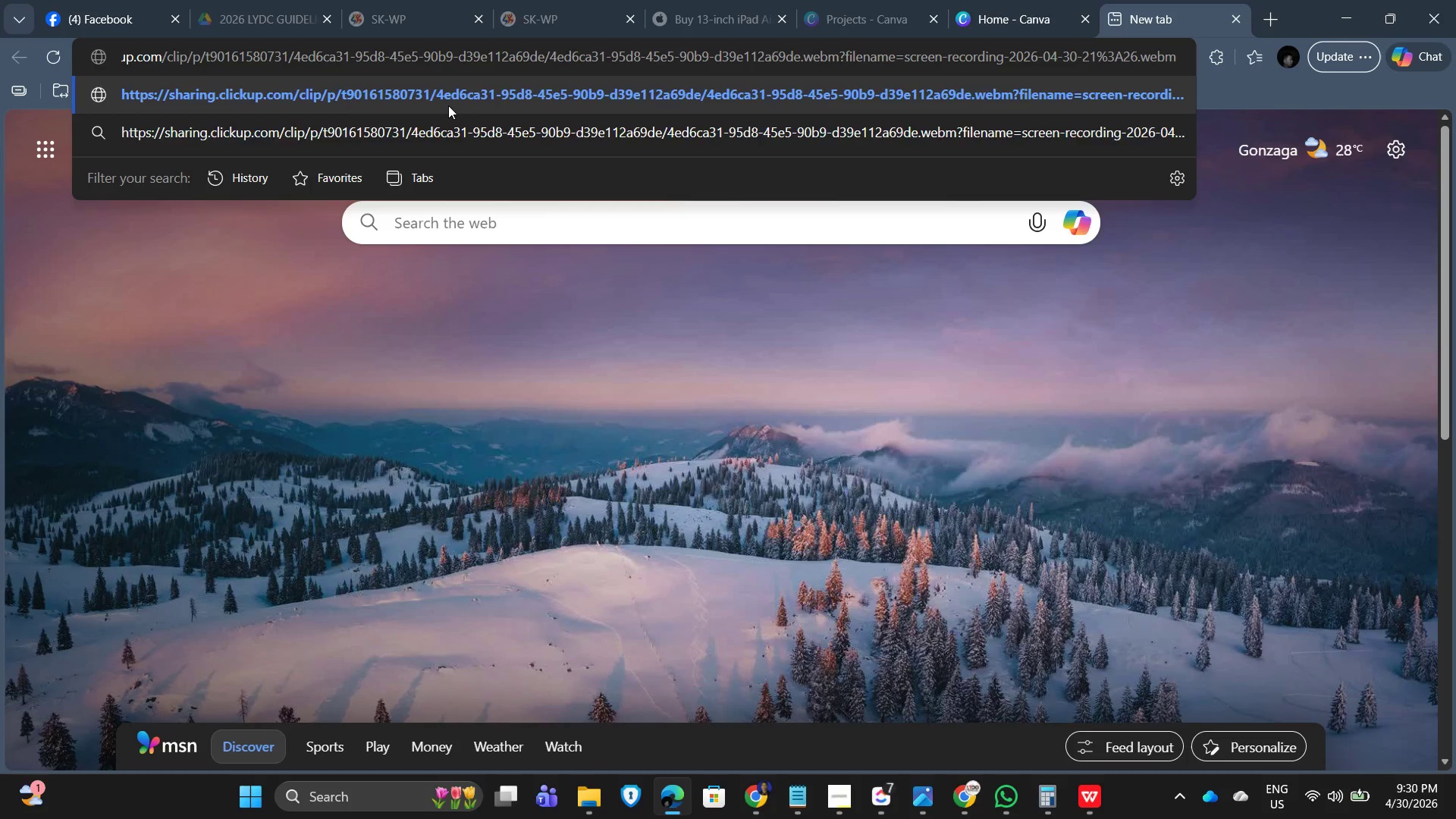 
key(Enter)
 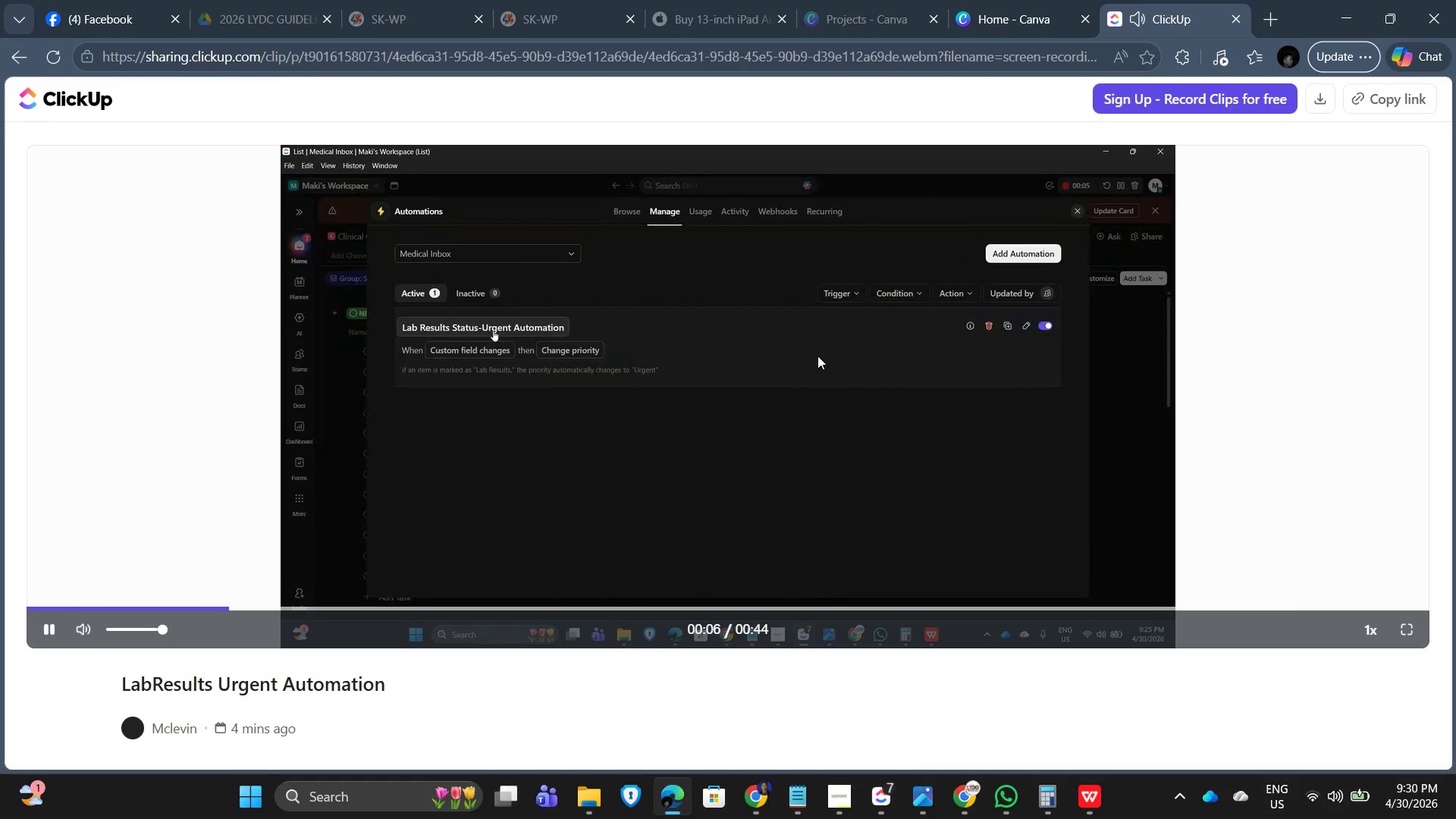 
wait(18.0)
 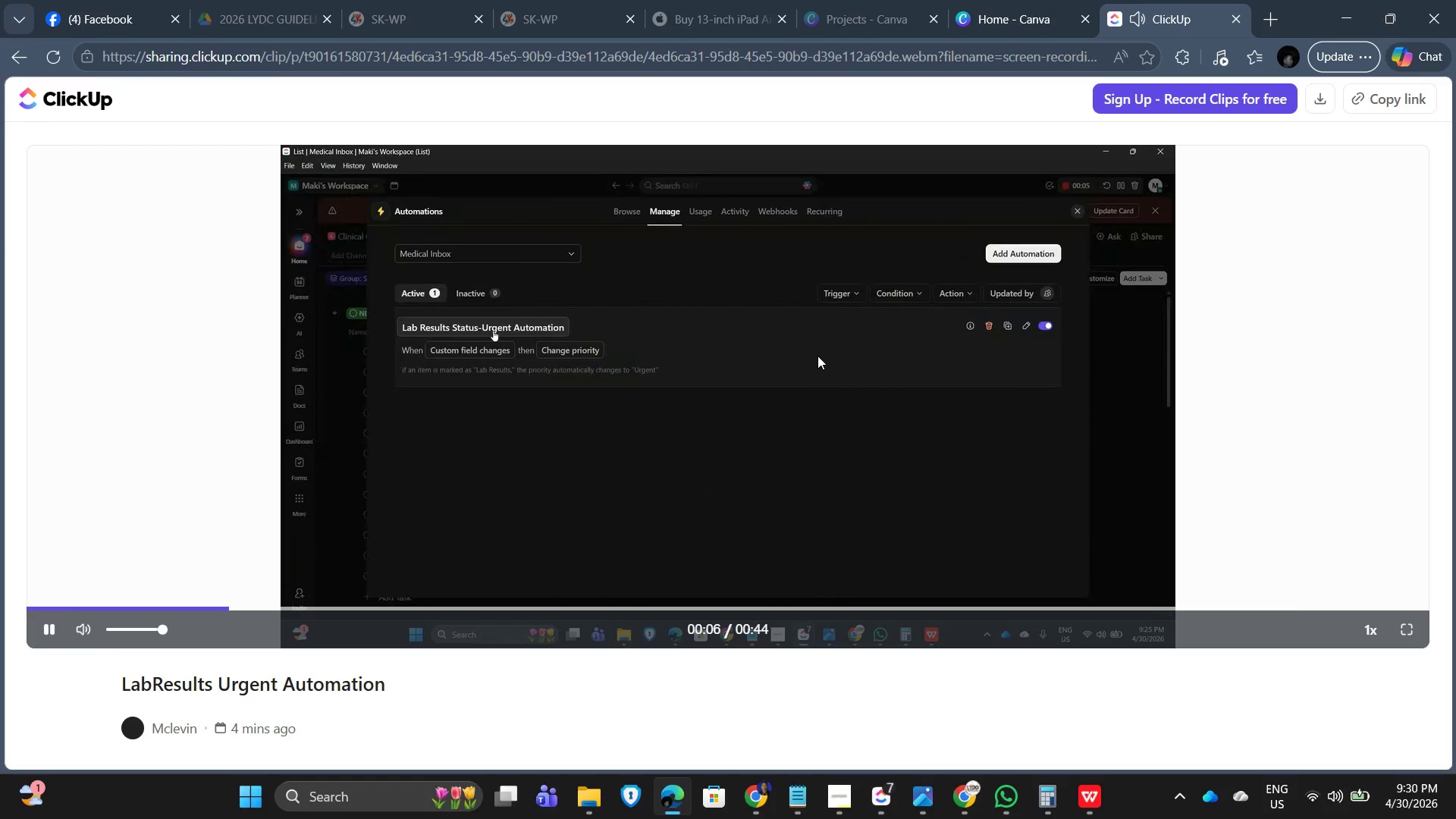 
scroll: coordinate [711, 422], scroll_direction: up, amount: 1.0
 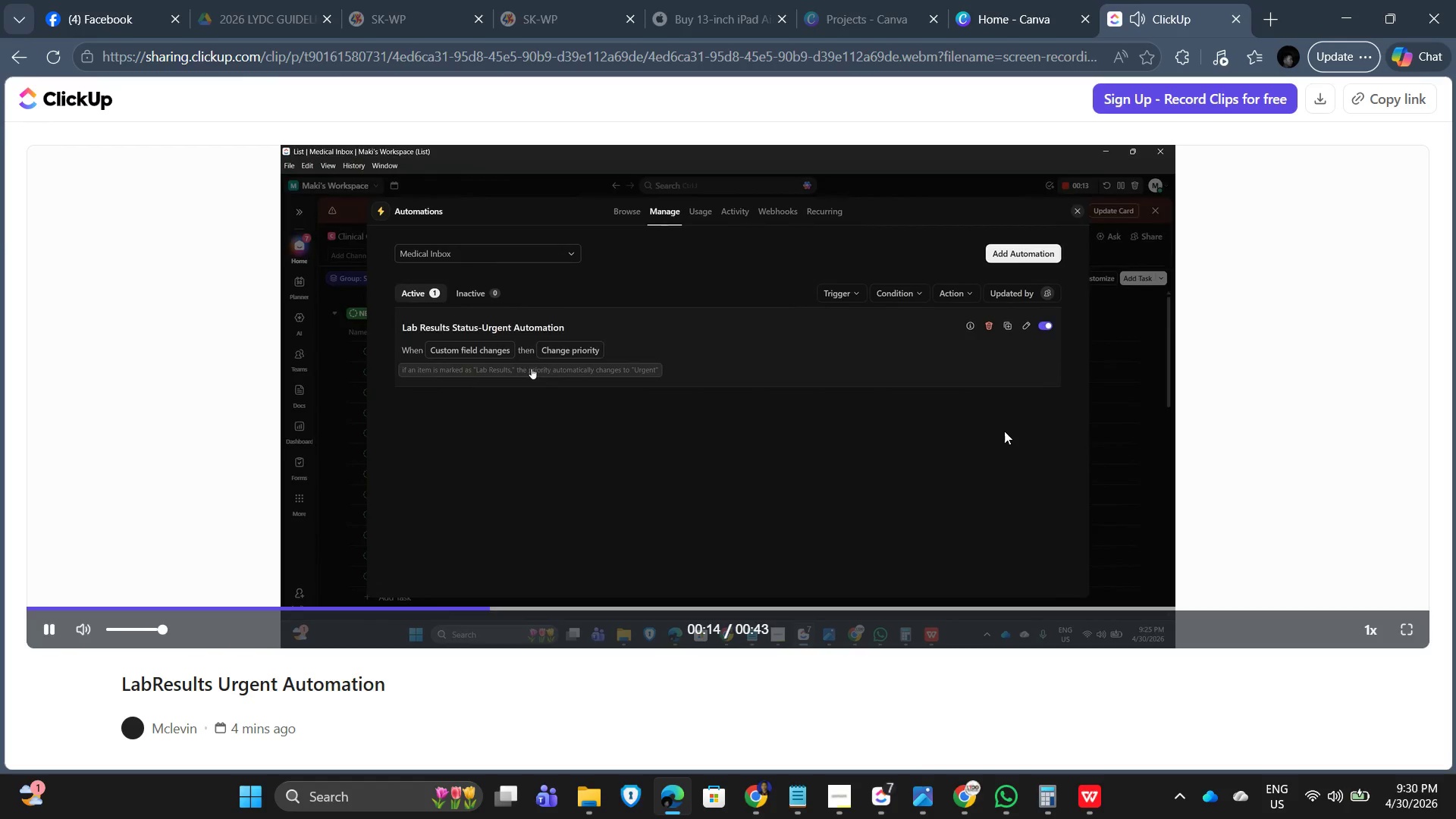 
left_click([1455, 412])
 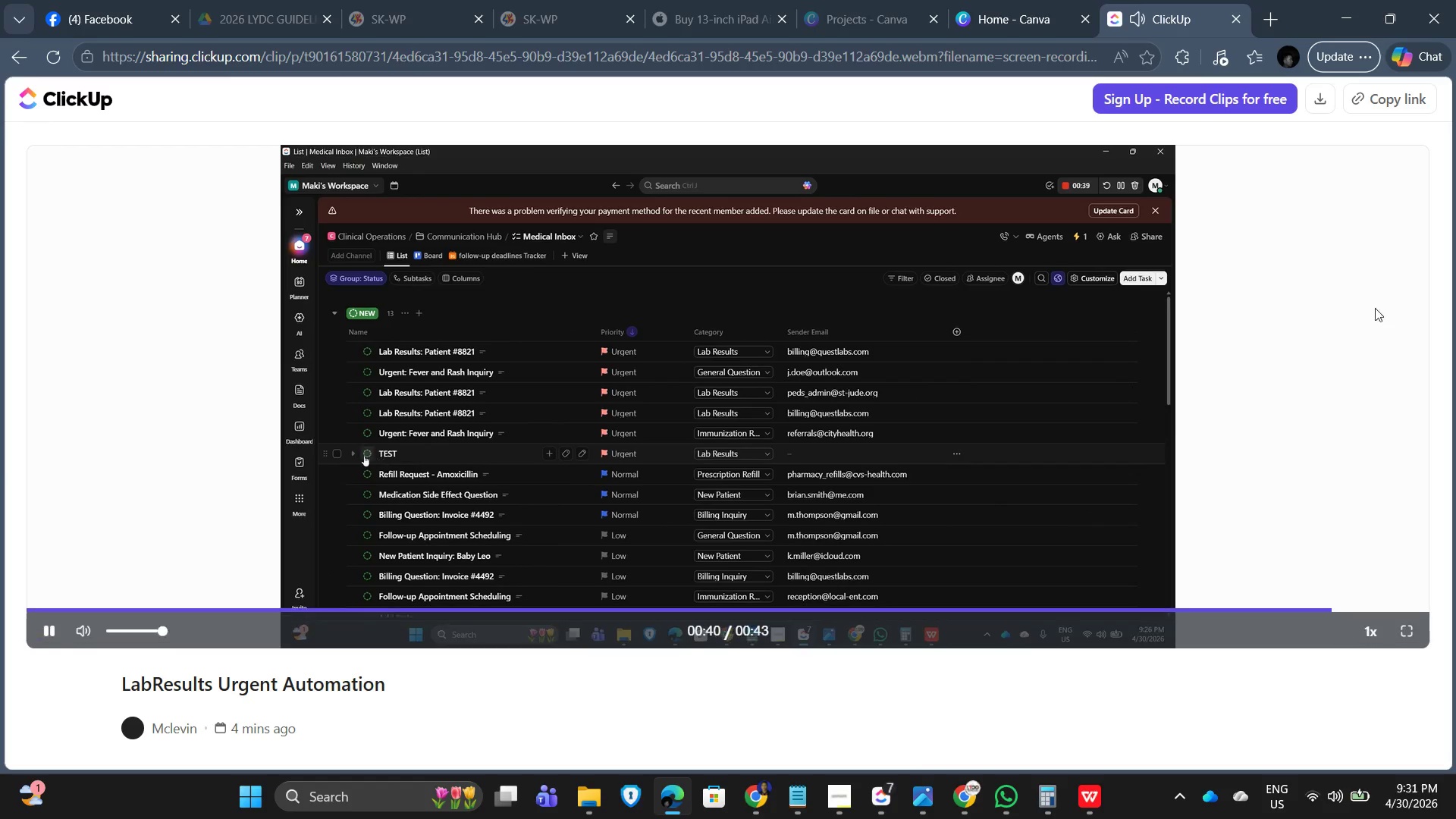 
wait(29.84)
 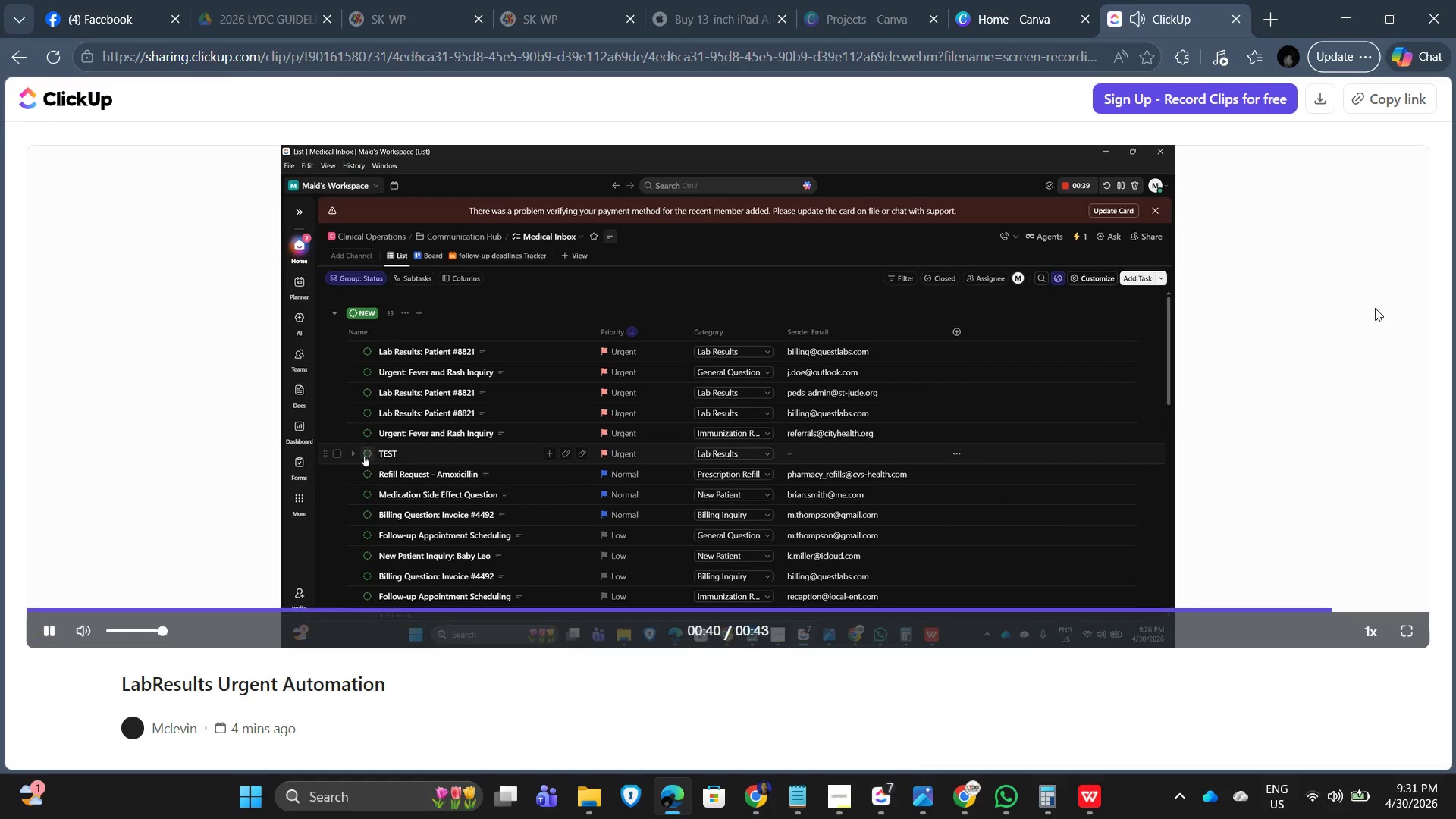 
left_click([842, 805])
 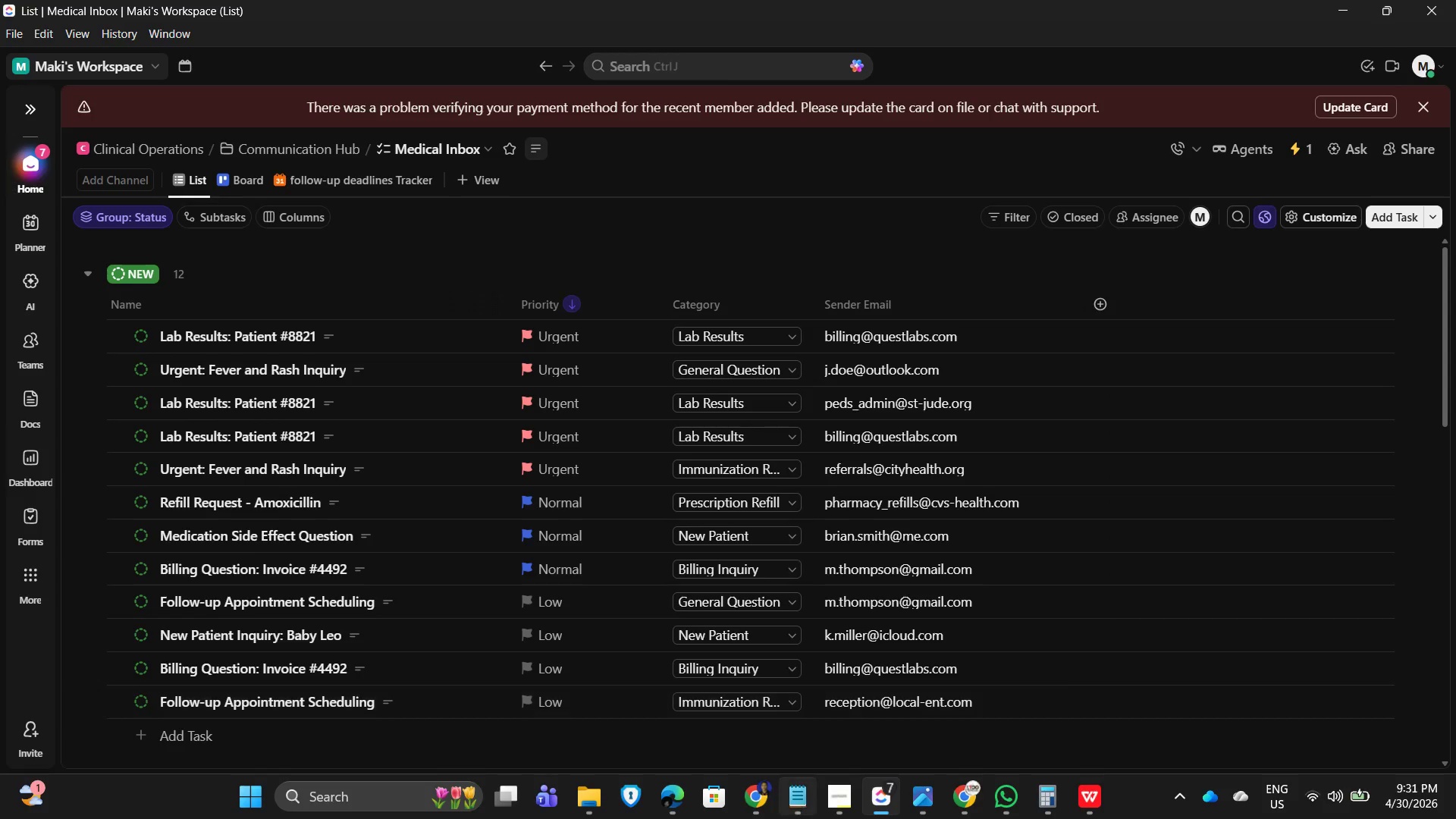 
scroll: coordinate [577, 391], scroll_direction: up, amount: 6.0